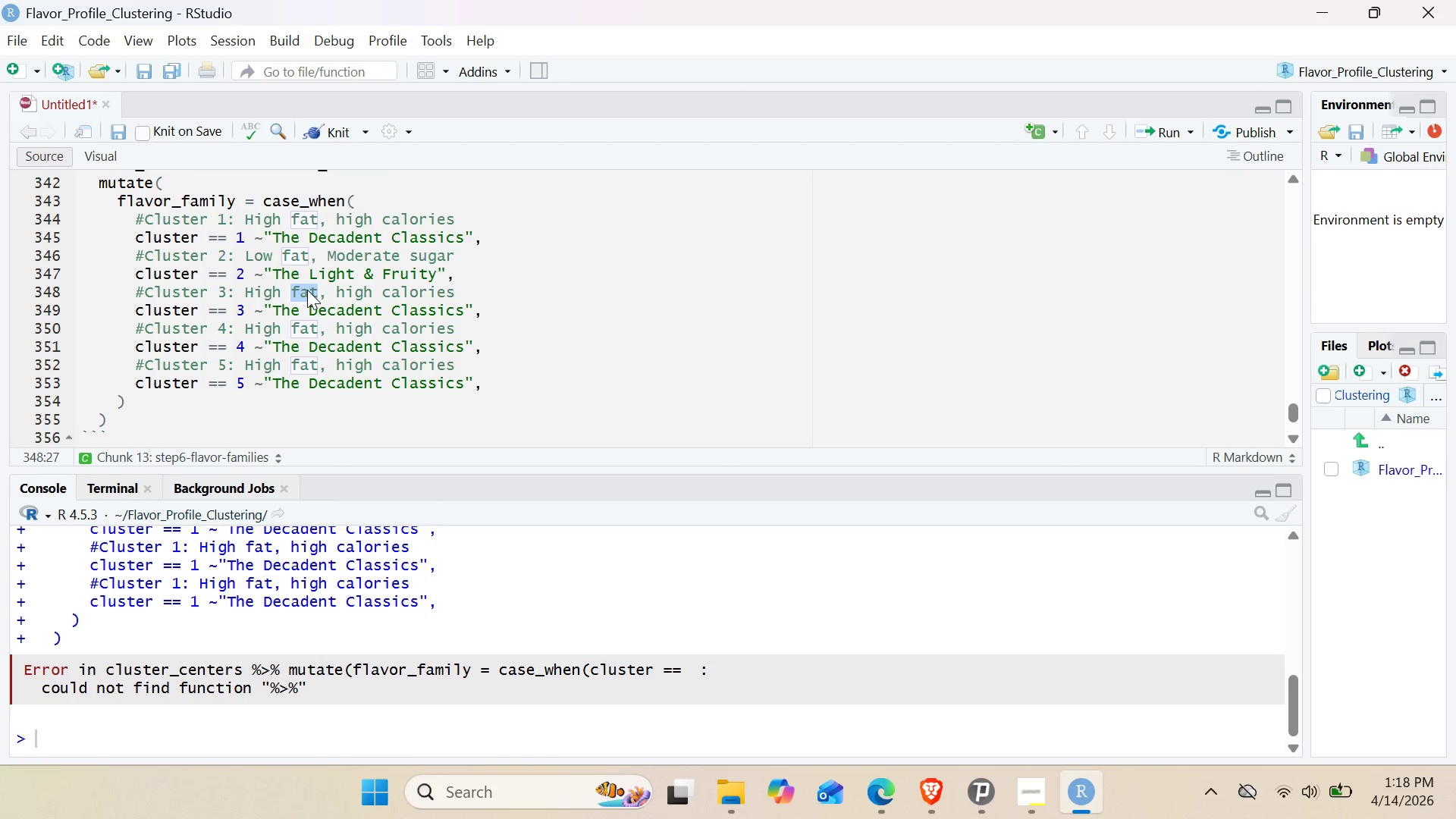 
type(Protein)
 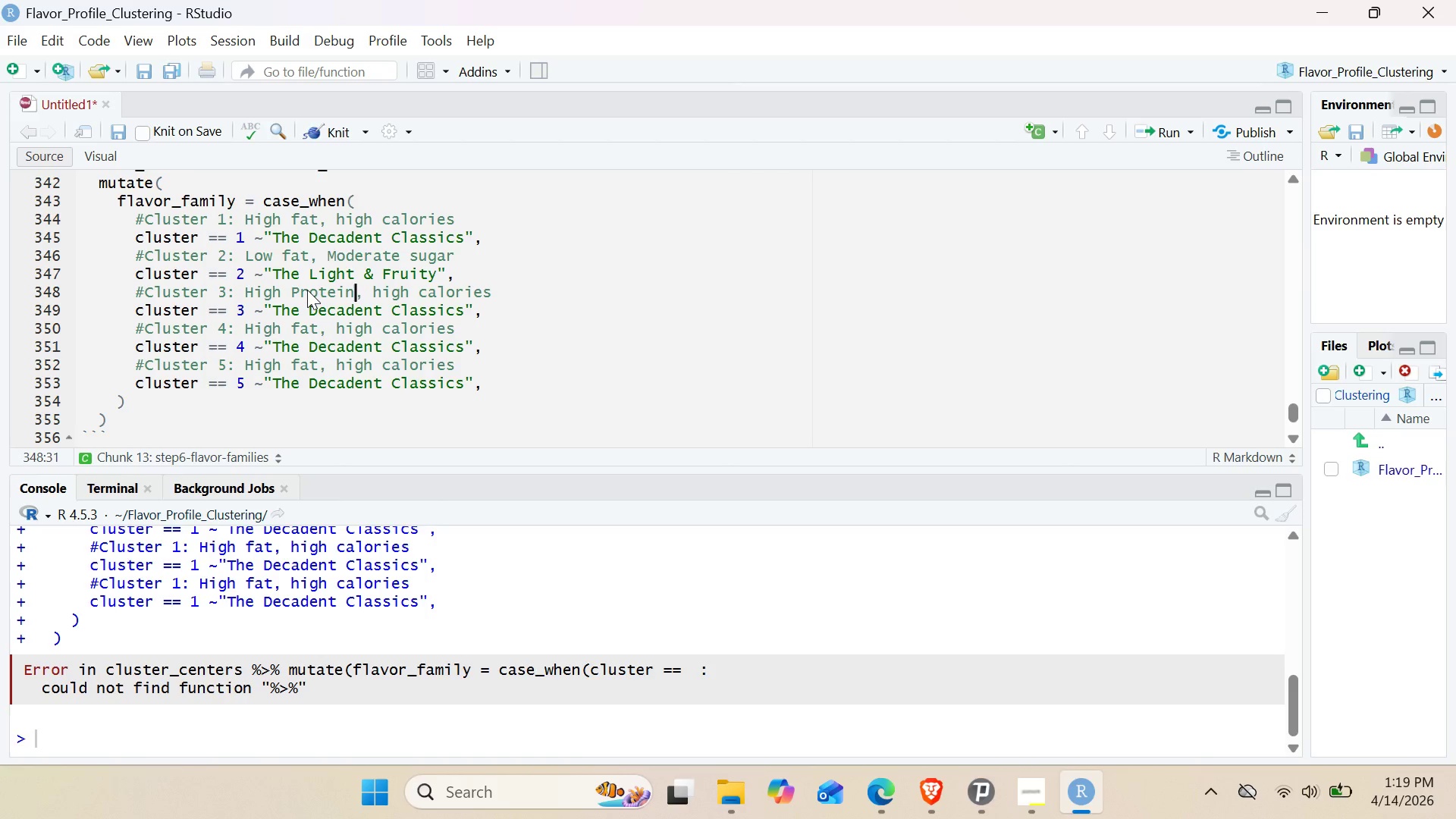 
double_click([350, 260])
 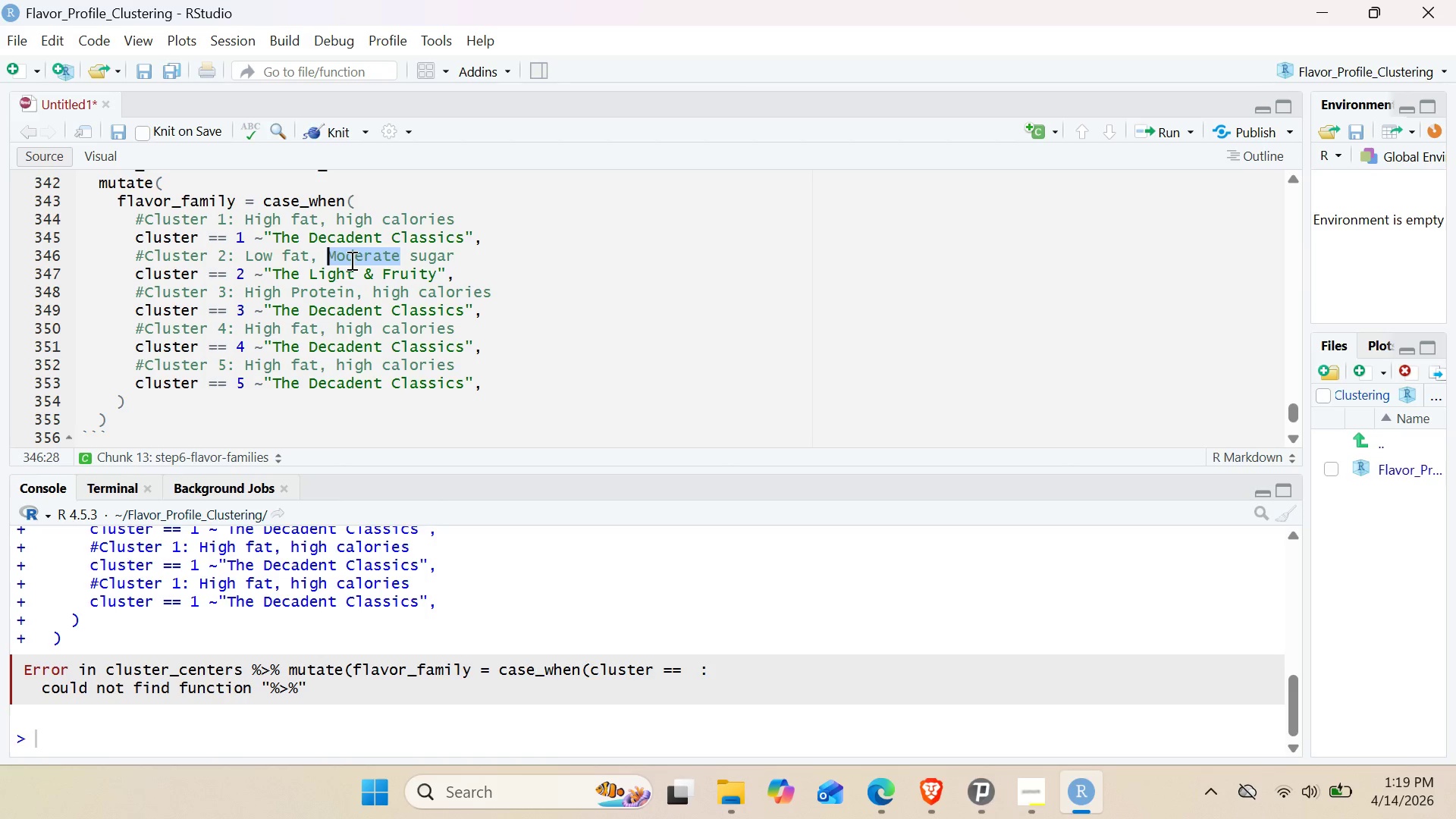 
key(Control+C)
 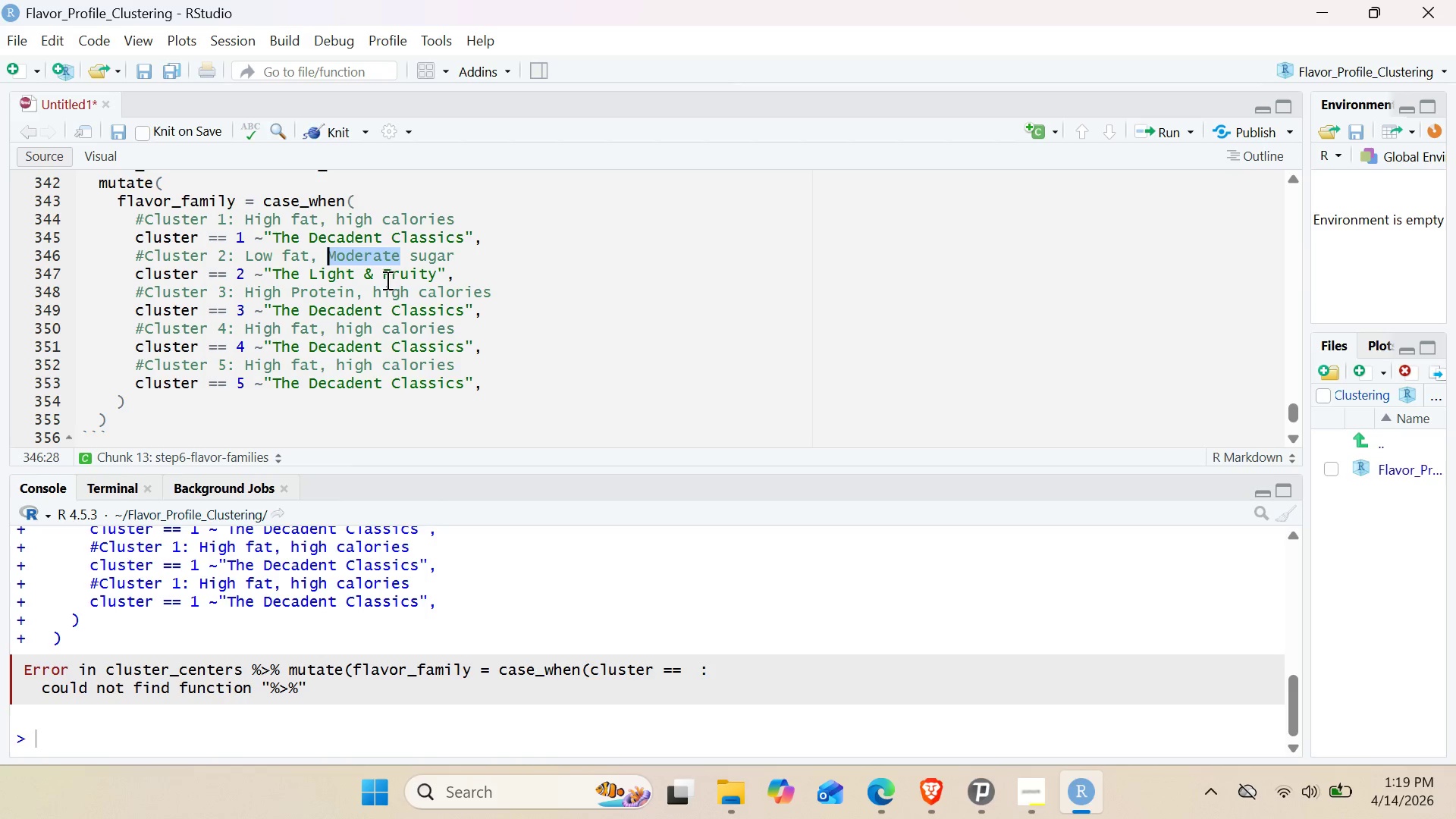 
left_click_drag(start_coordinate=[388, 282], to_coordinate=[393, 290])
 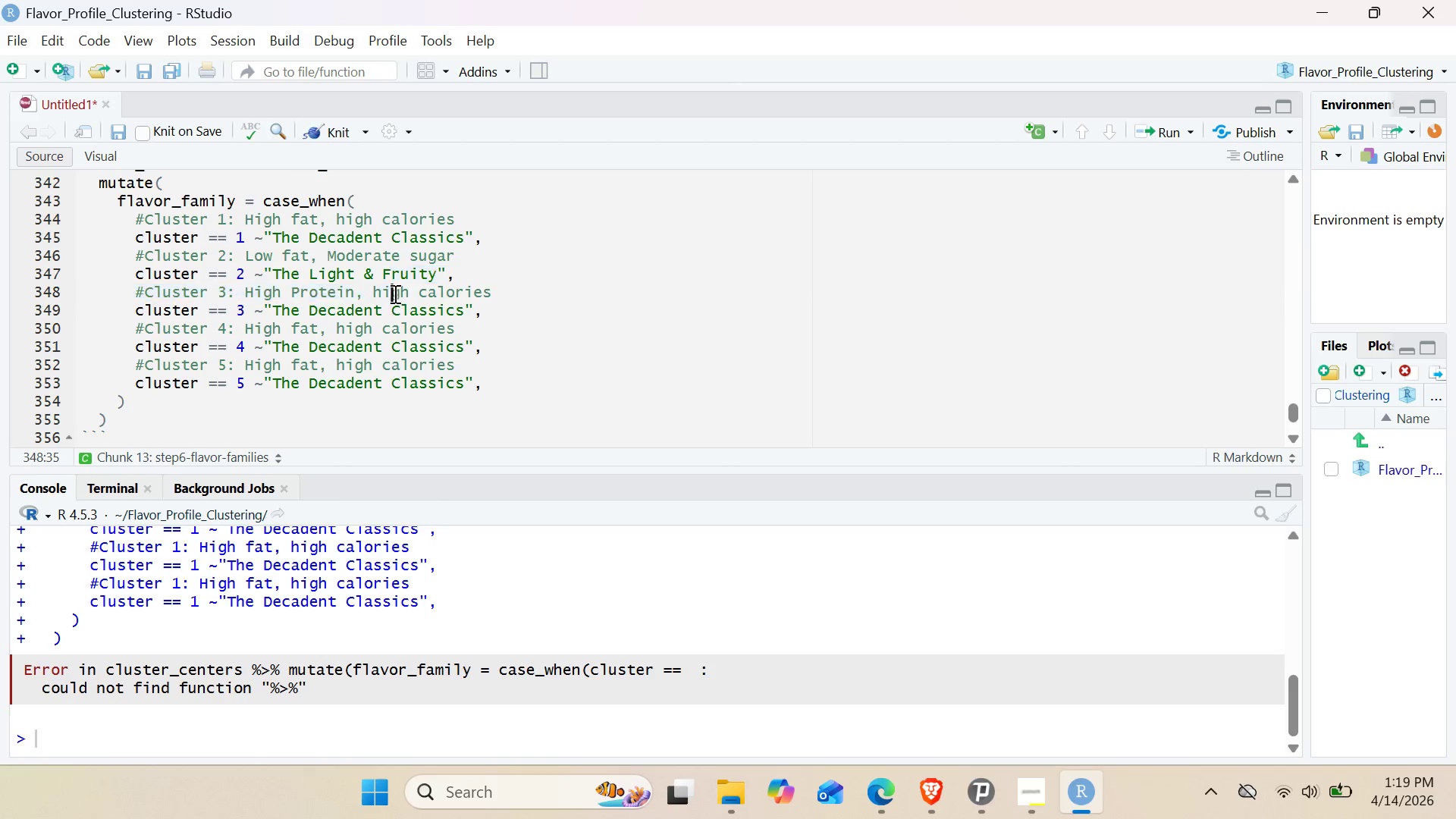 
double_click([394, 293])
 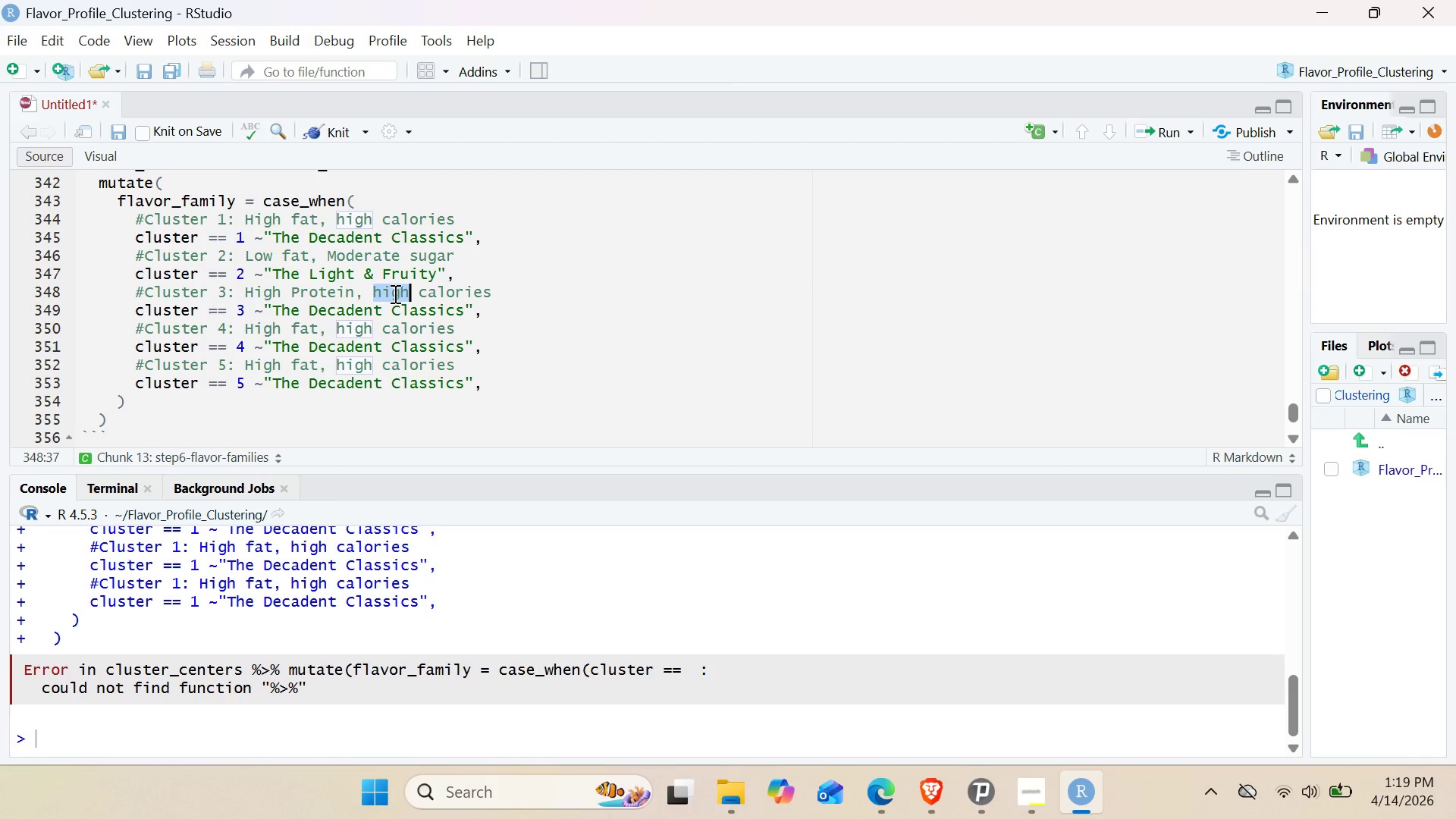 
key(Control+V)
 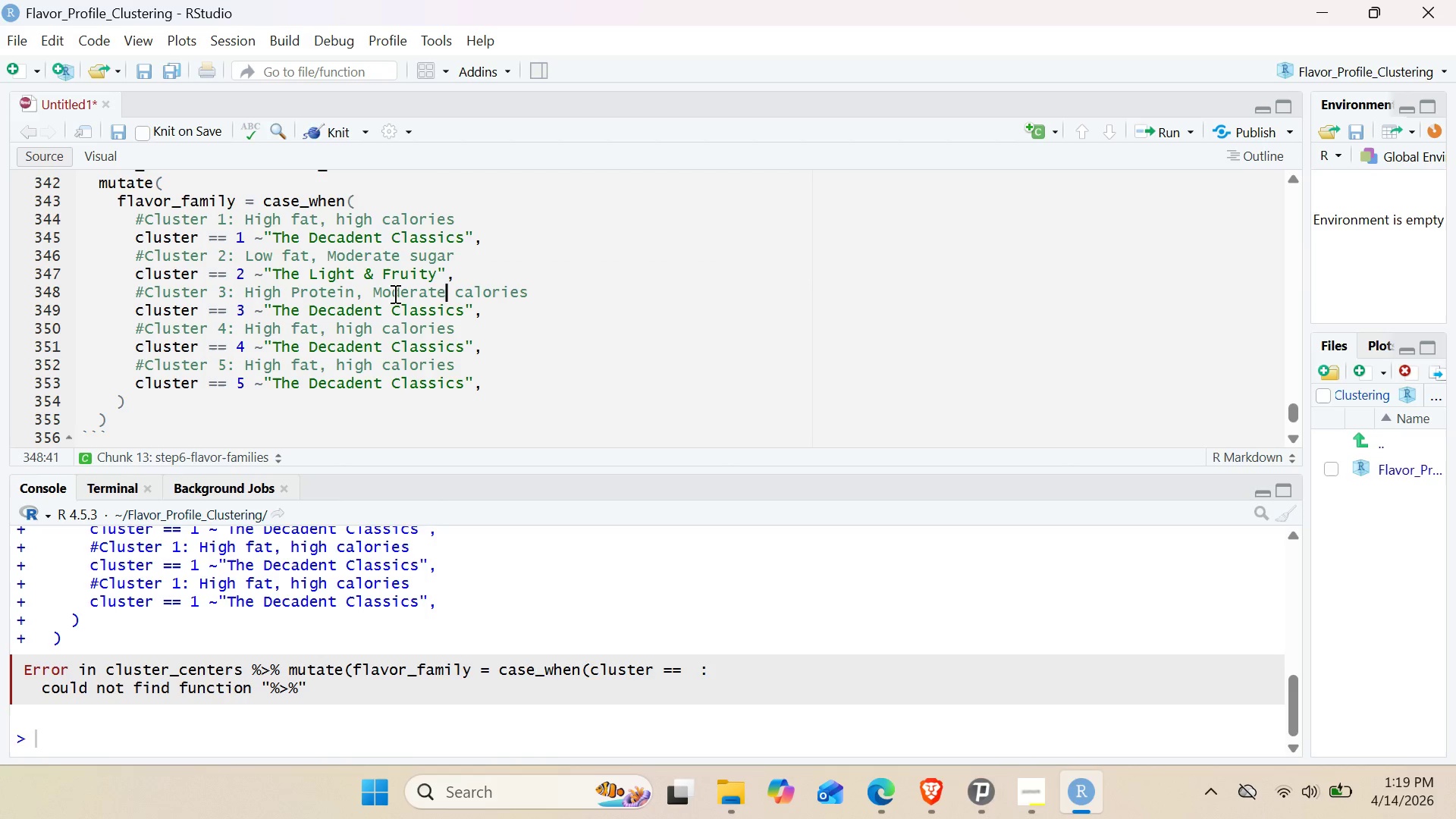 
type( fat[Delete][Delete][Delete][Delete])
 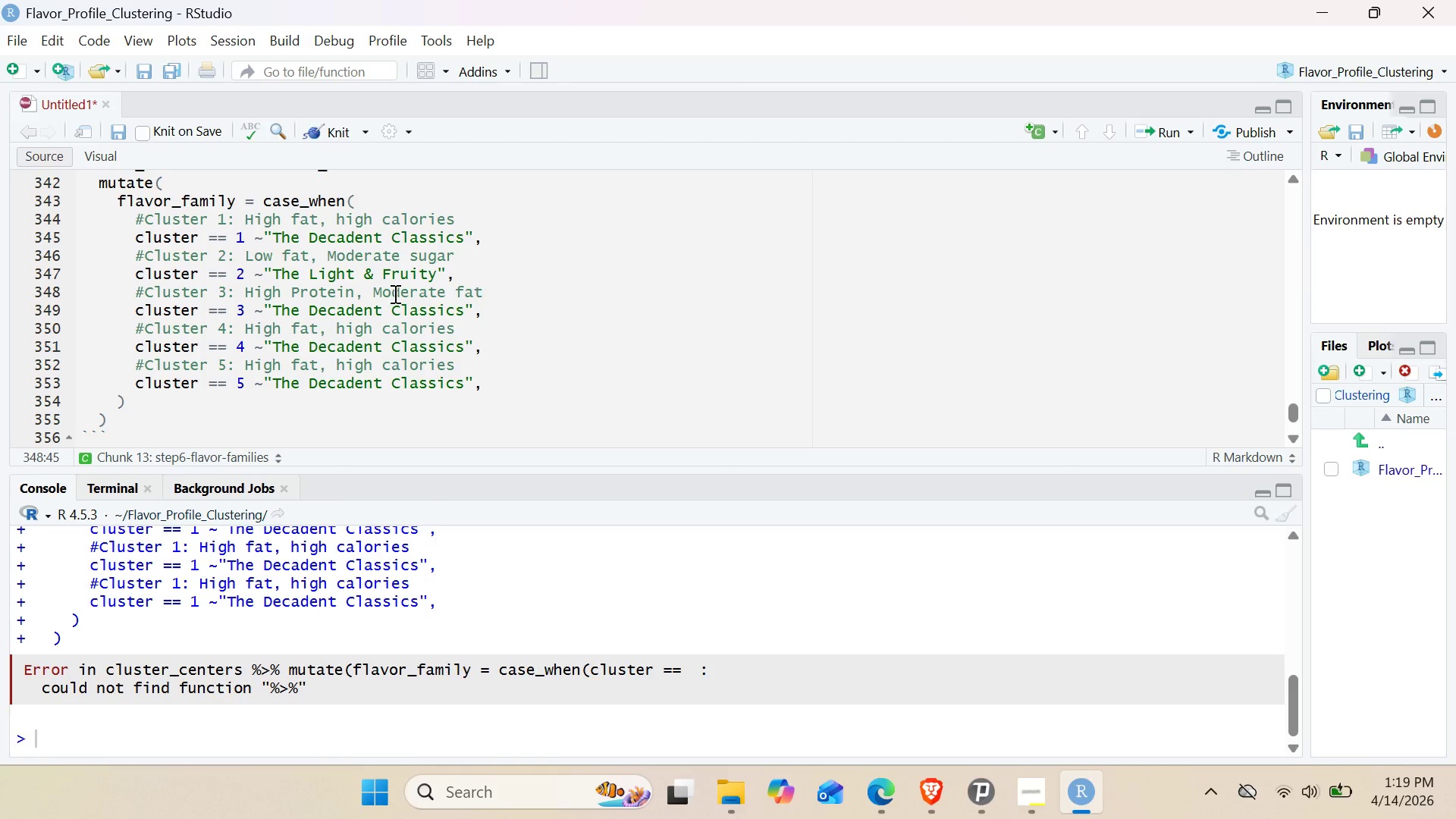 
left_click_drag(start_coordinate=[313, 304], to_coordinate=[460, 307])
 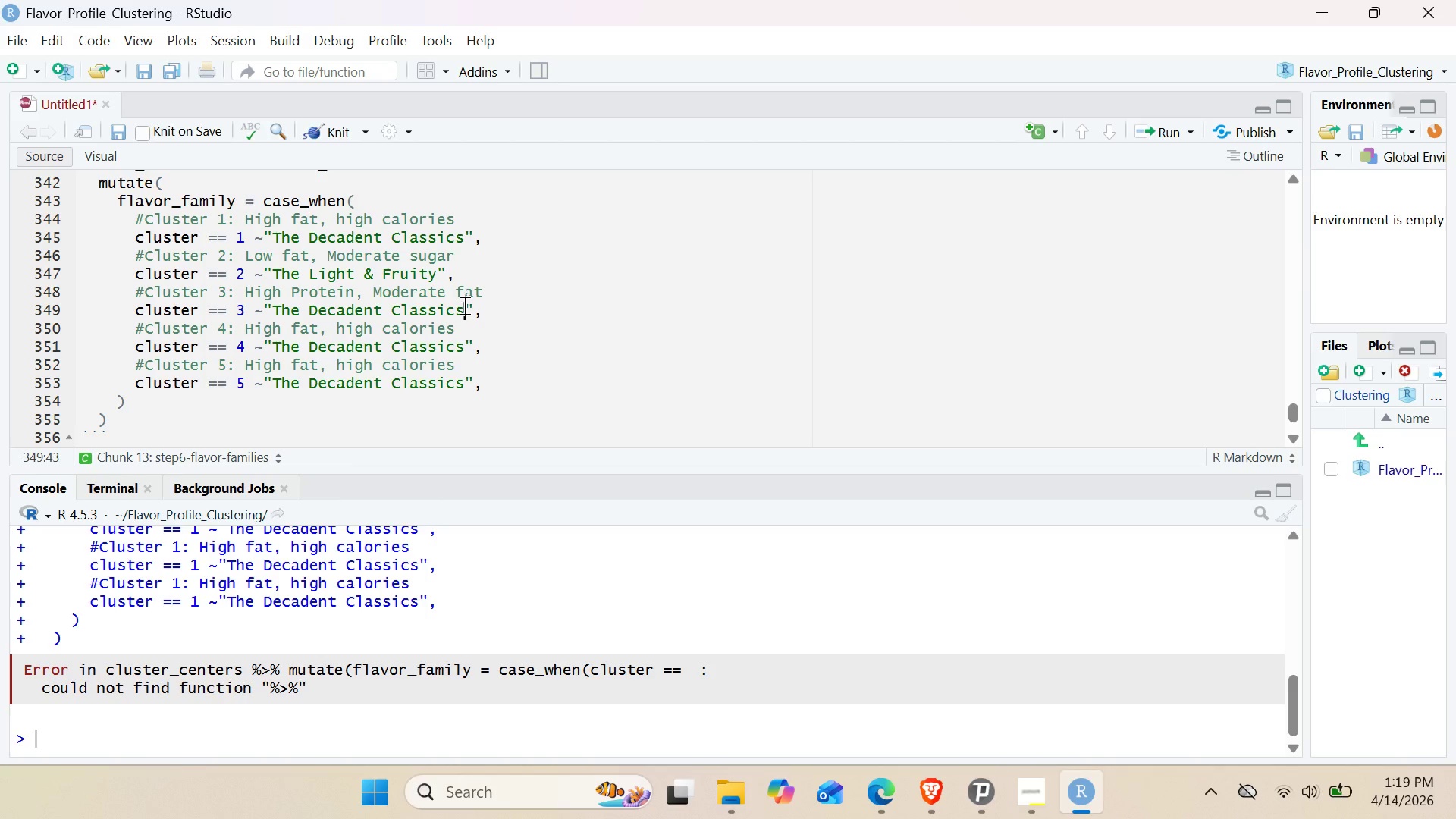 
left_click_drag(start_coordinate=[463, 305], to_coordinate=[320, 302])
 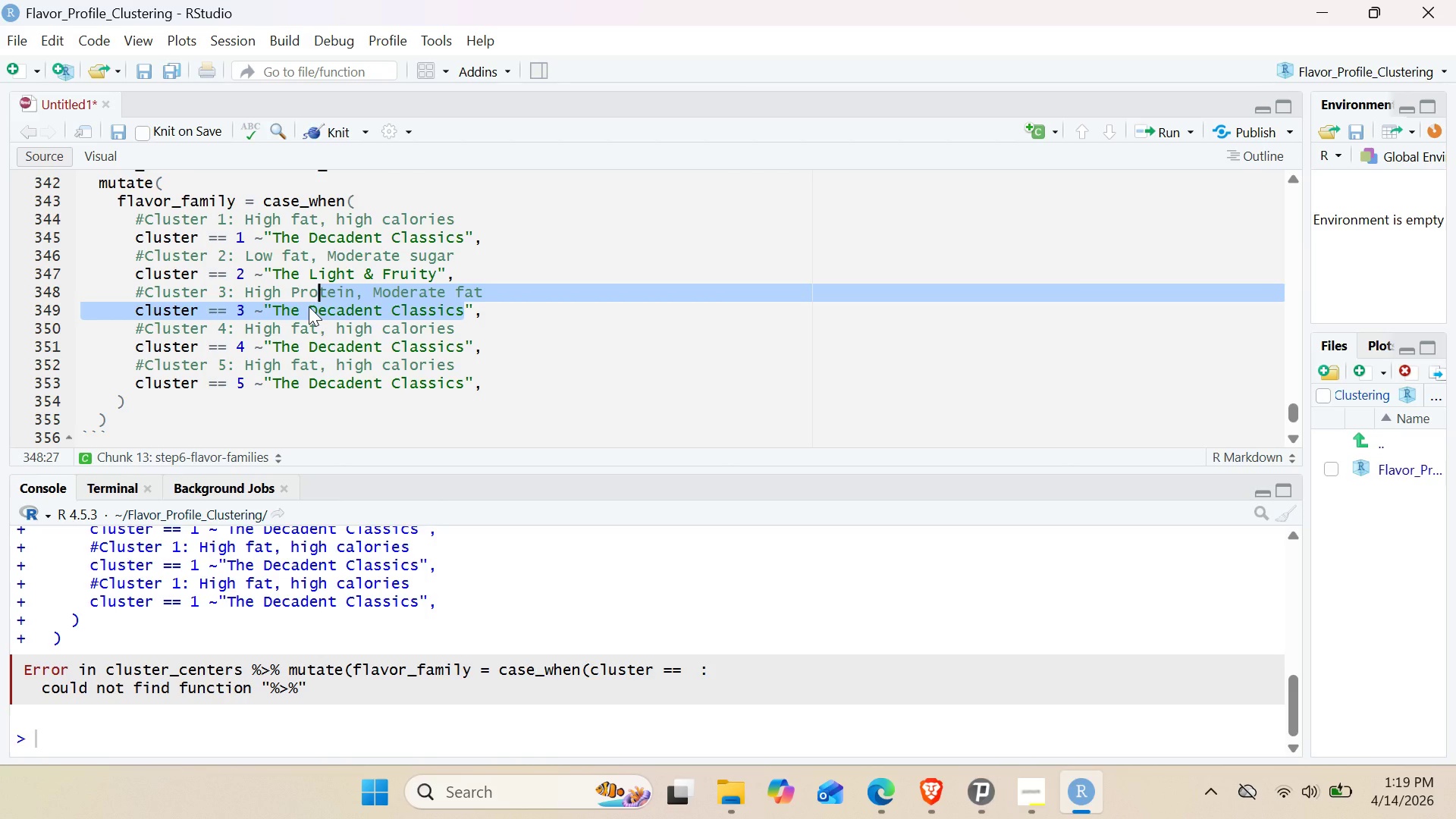 
hold_key(key=ShiftLeft, duration=0.86)
left_click([309, 306])
 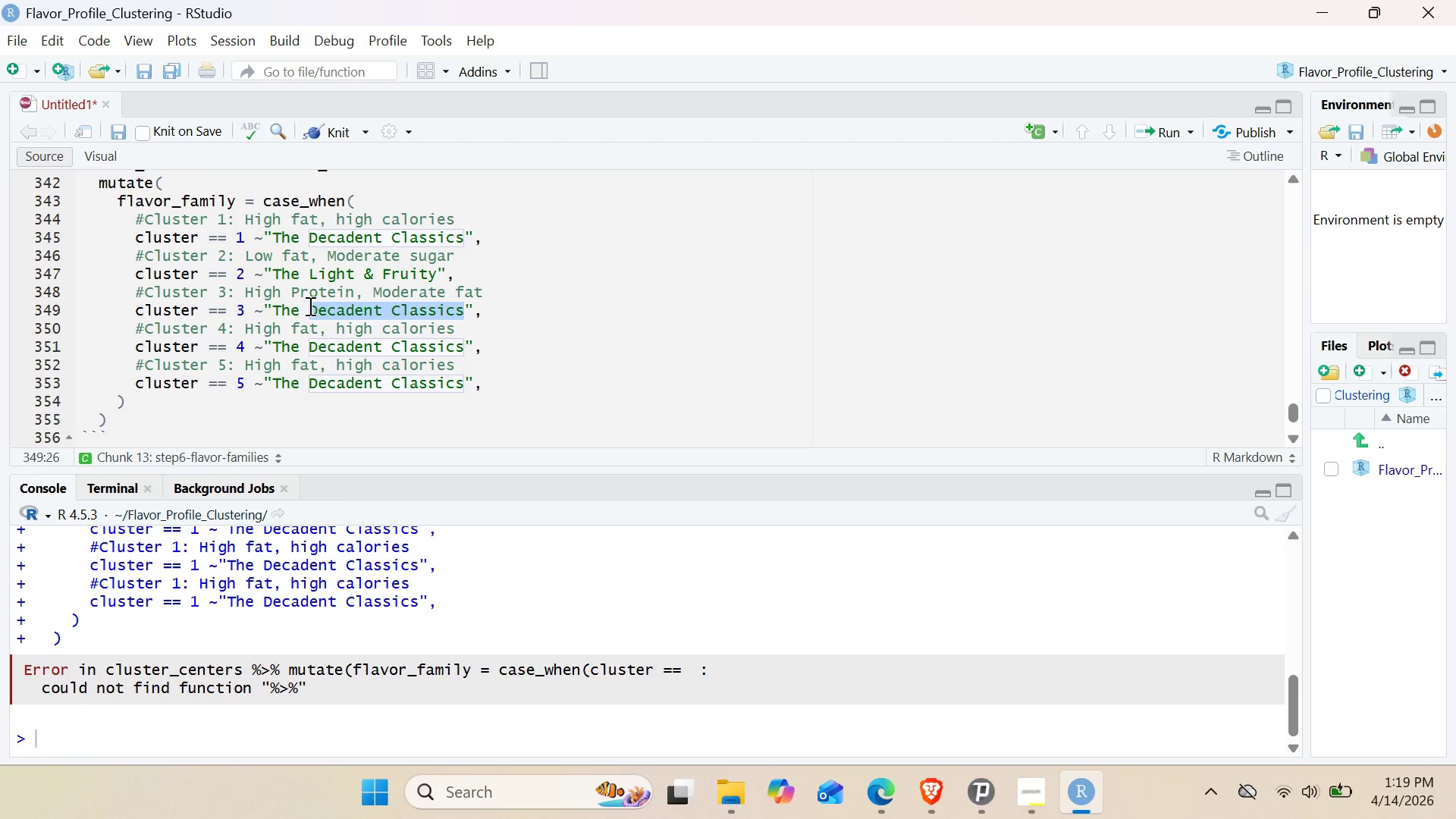 
key(Backspace)
type(pr)
 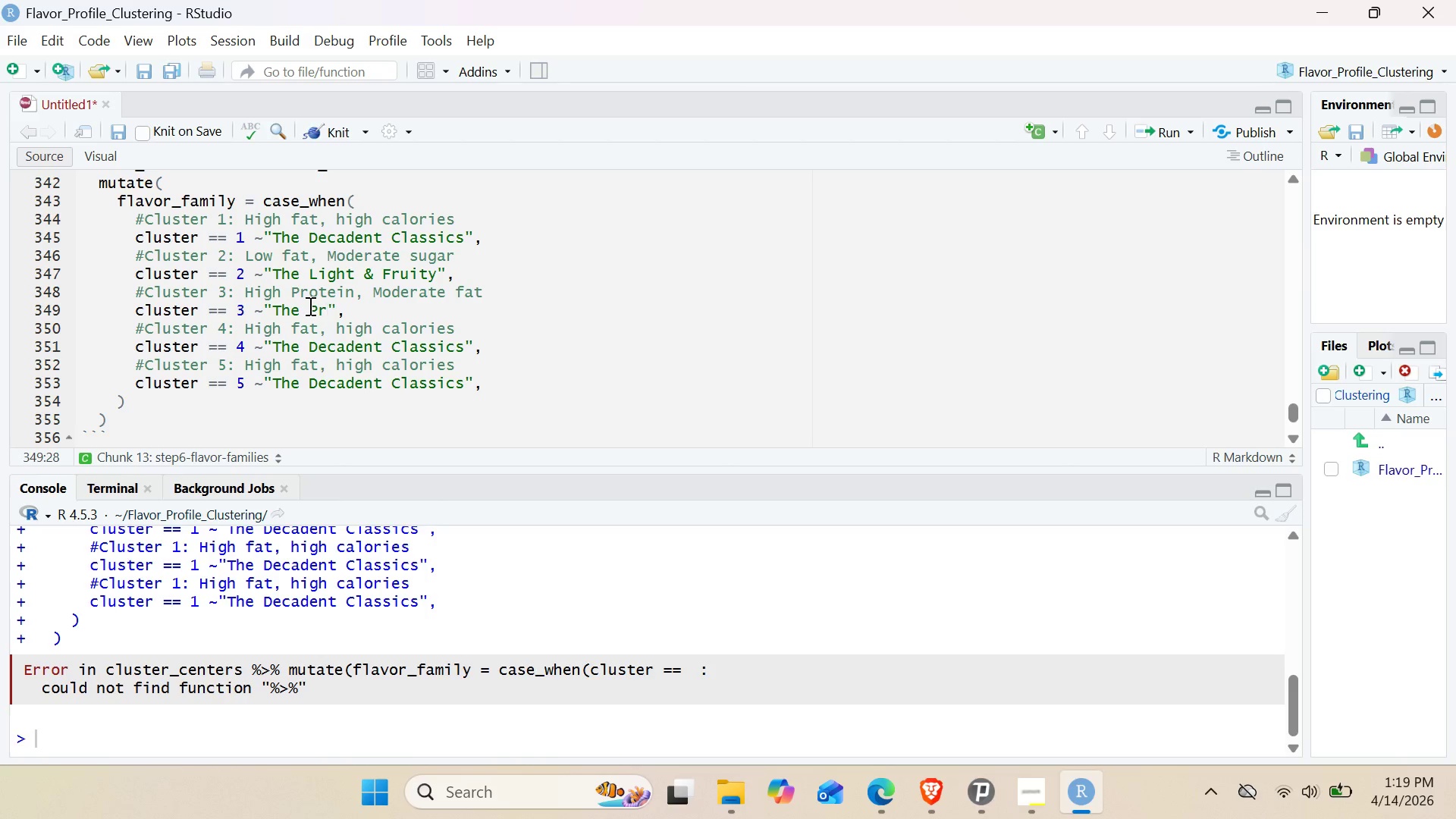 
double_click([311, 296])
 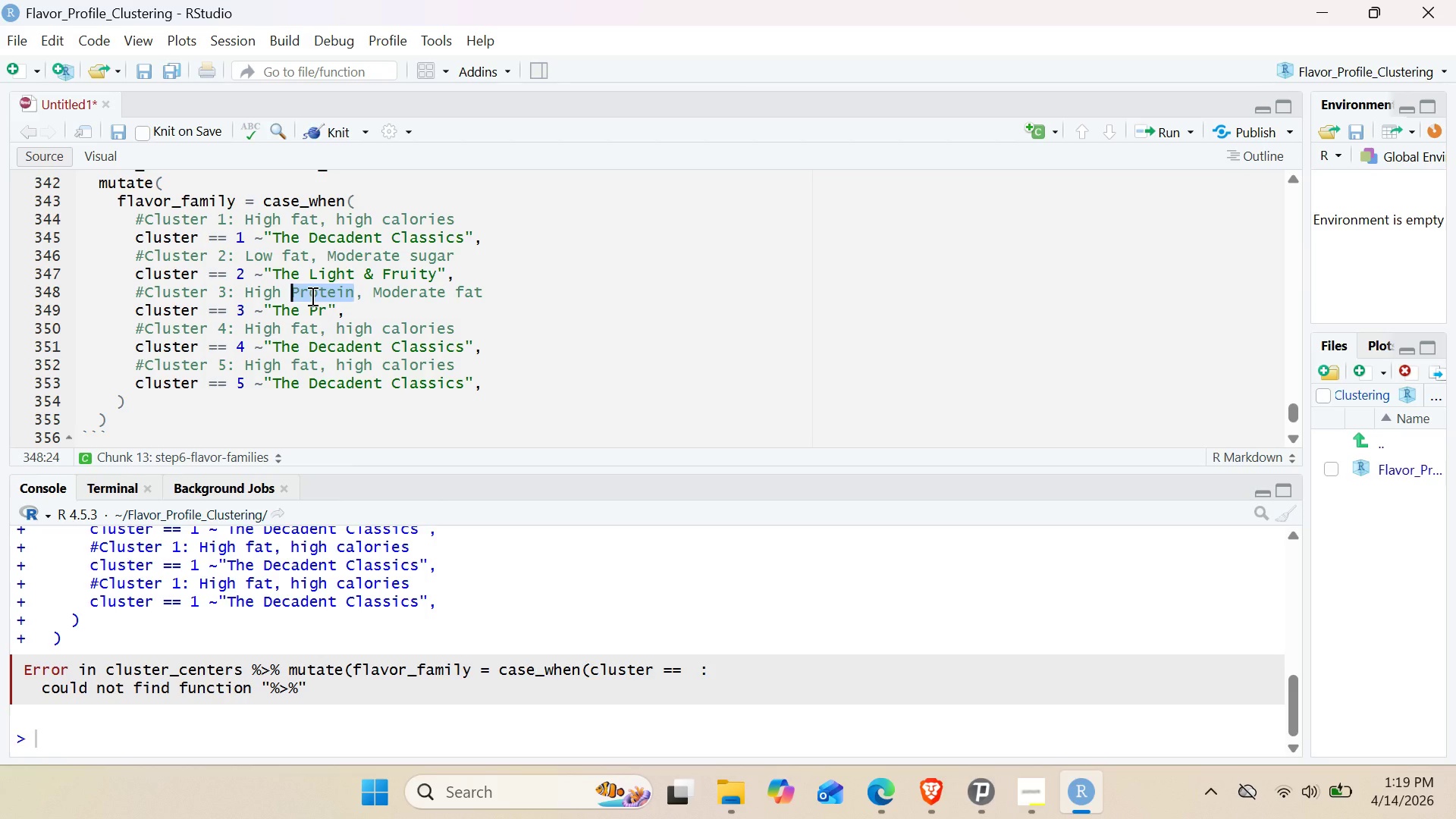 
key(Control+C)
 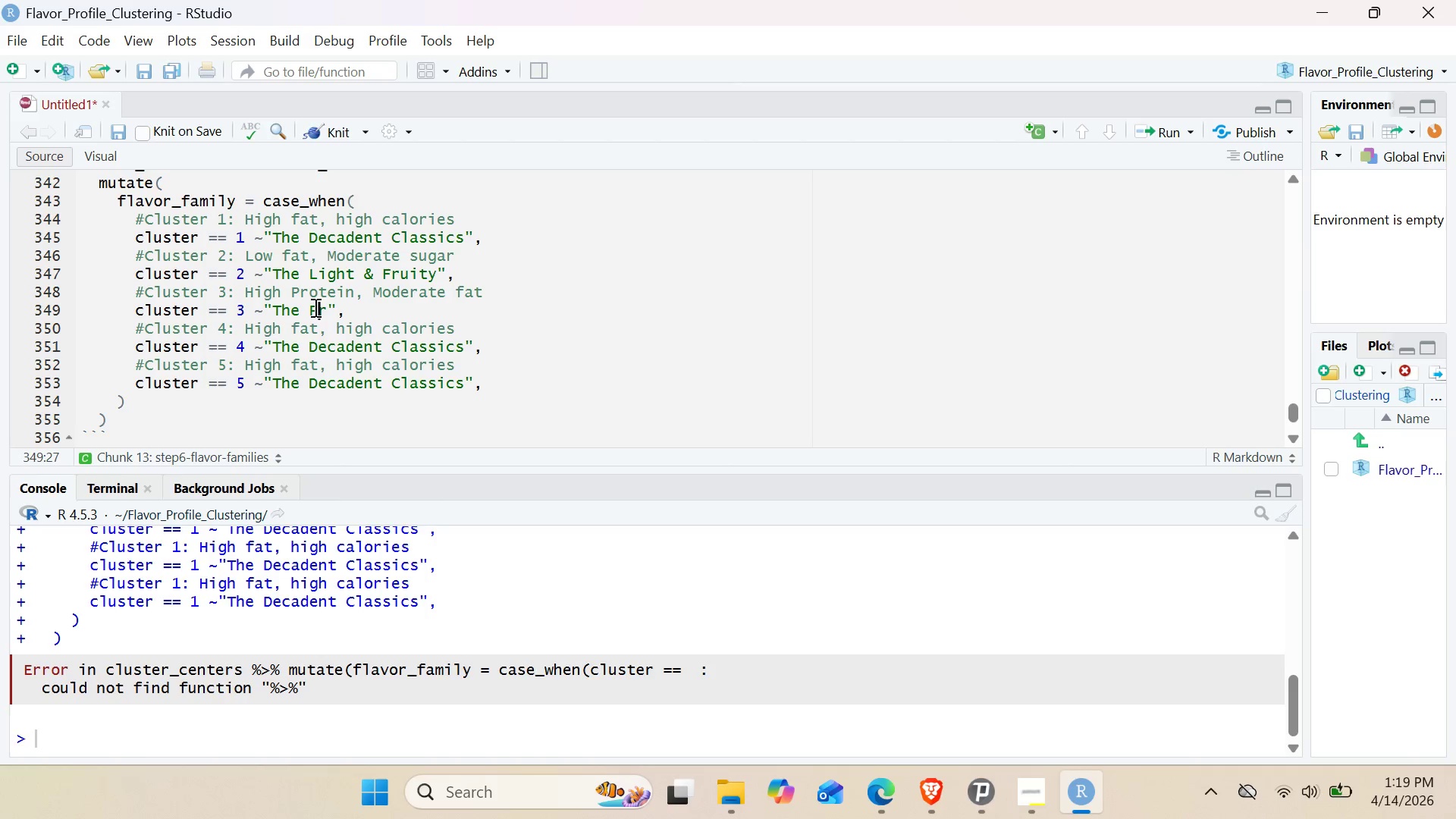 
double_click([314, 307])
 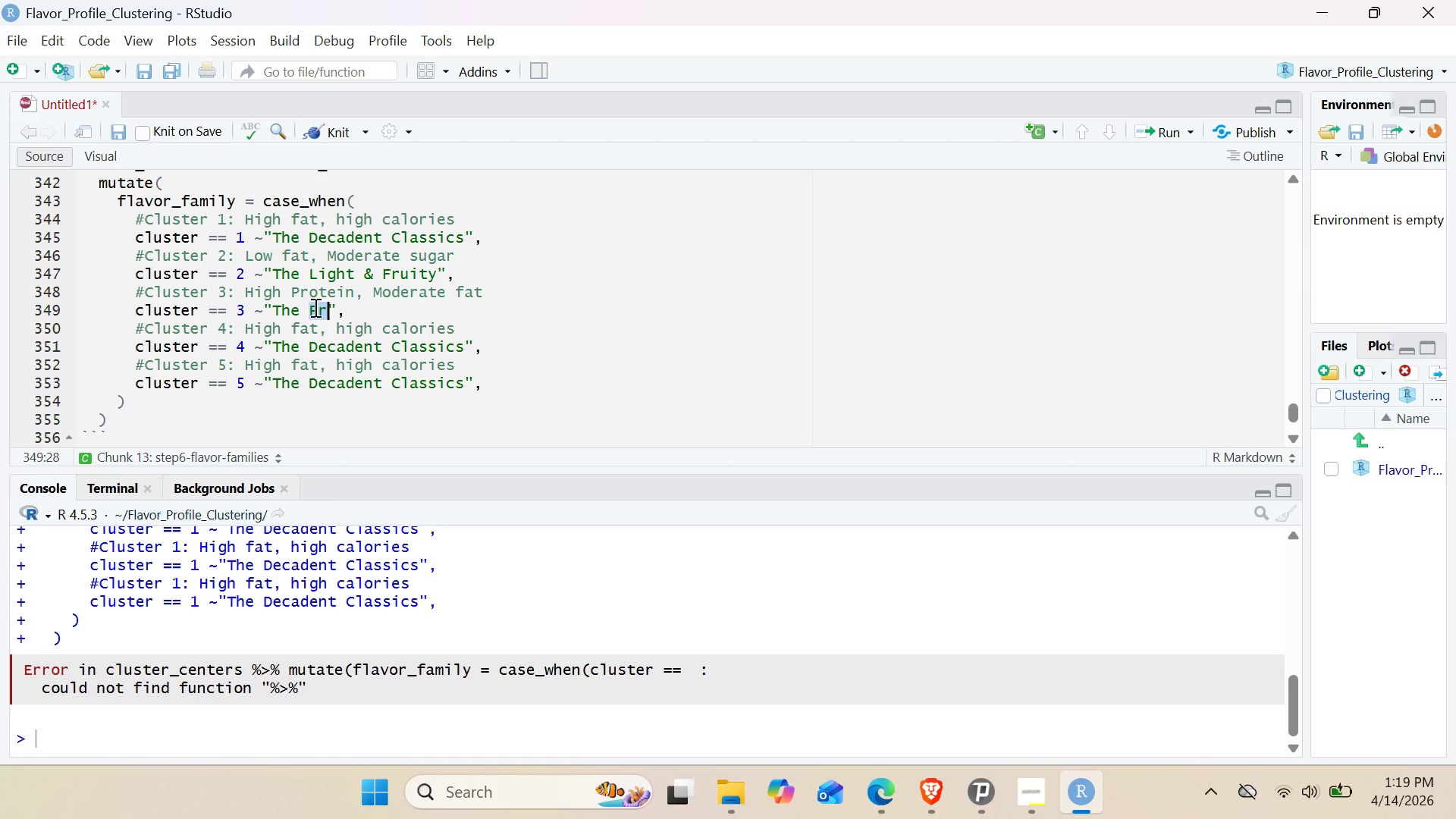 
key(Control+V)
 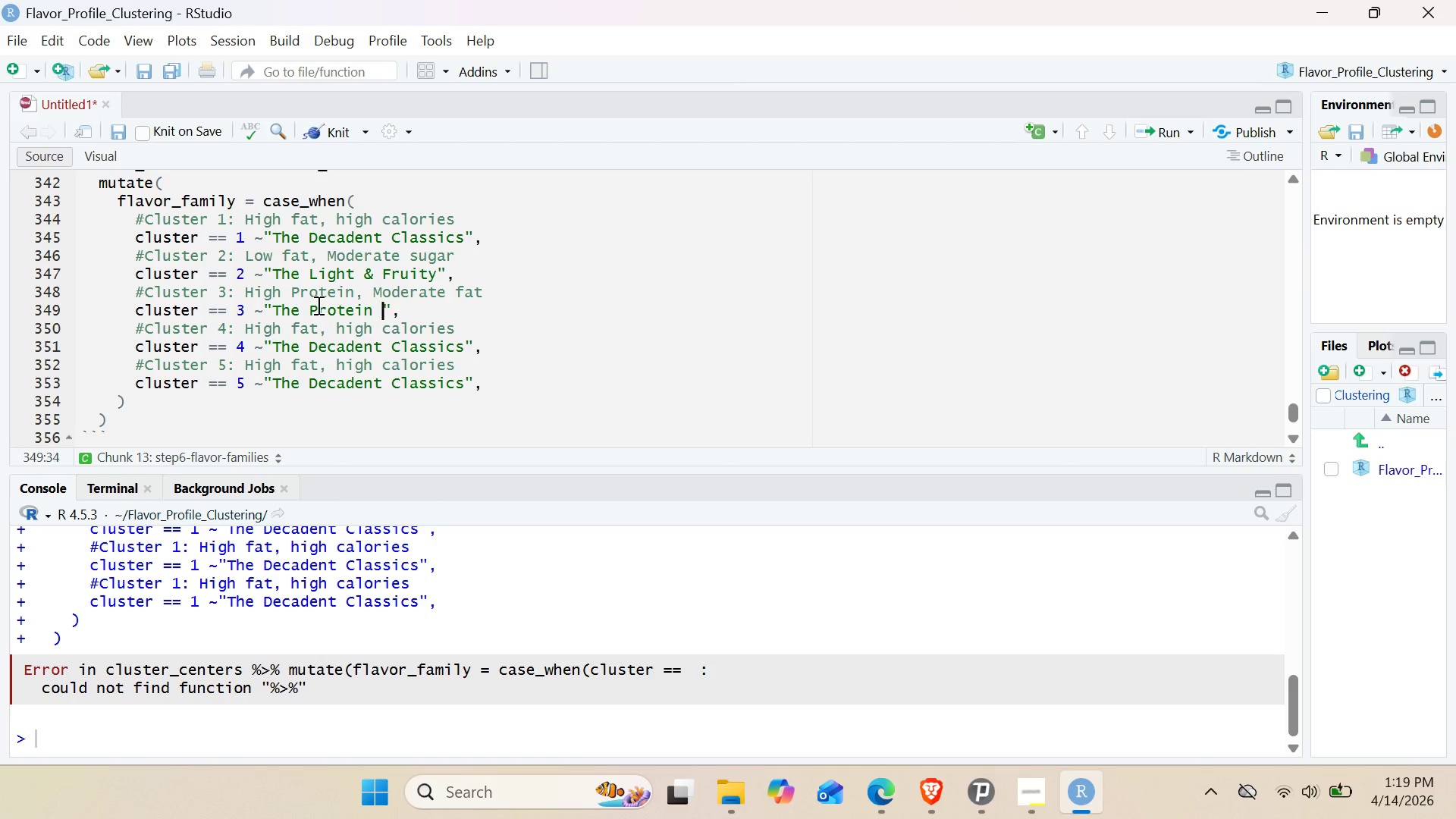 
type( booster)
 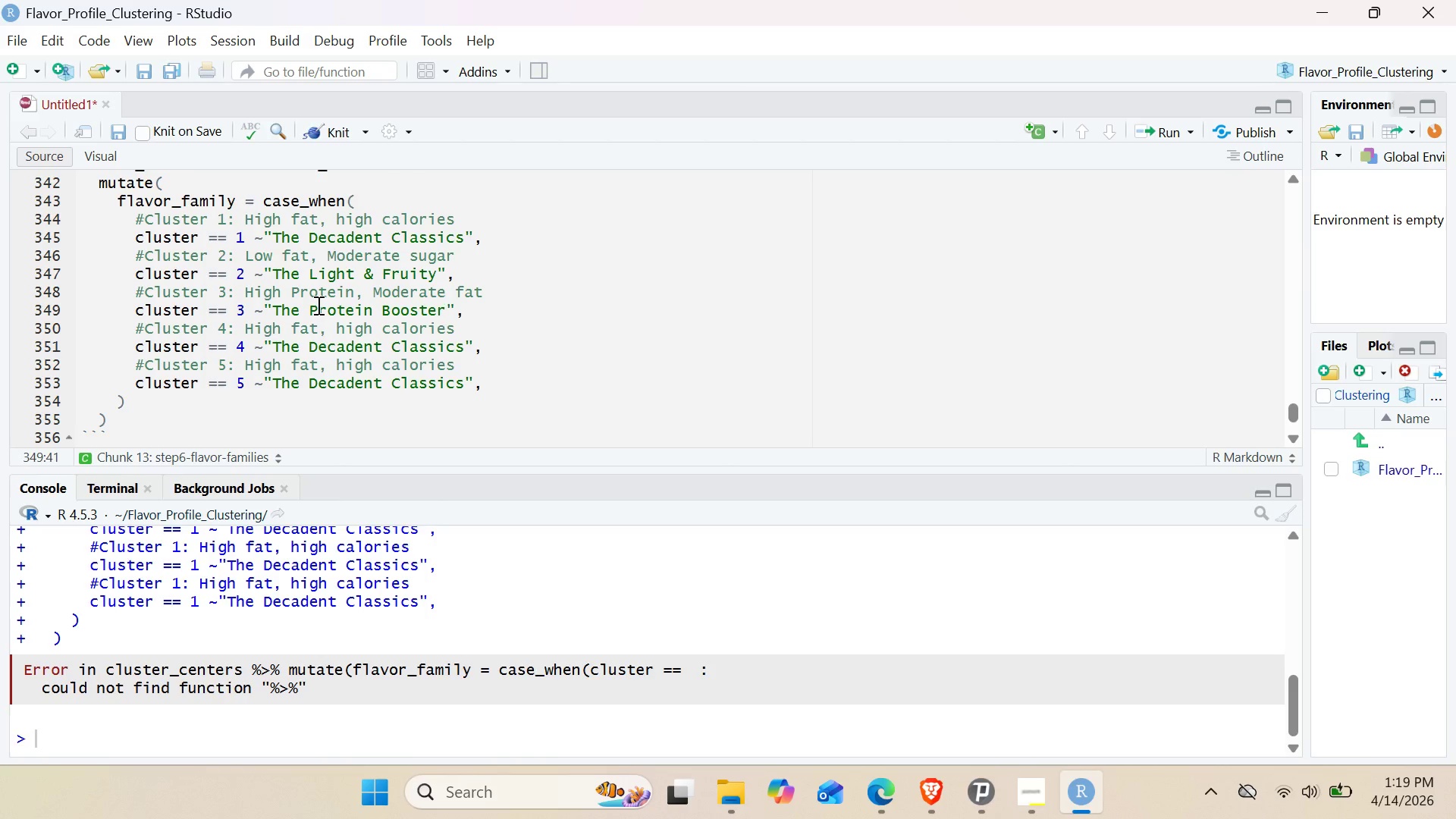 
left_click([1028, 774])